 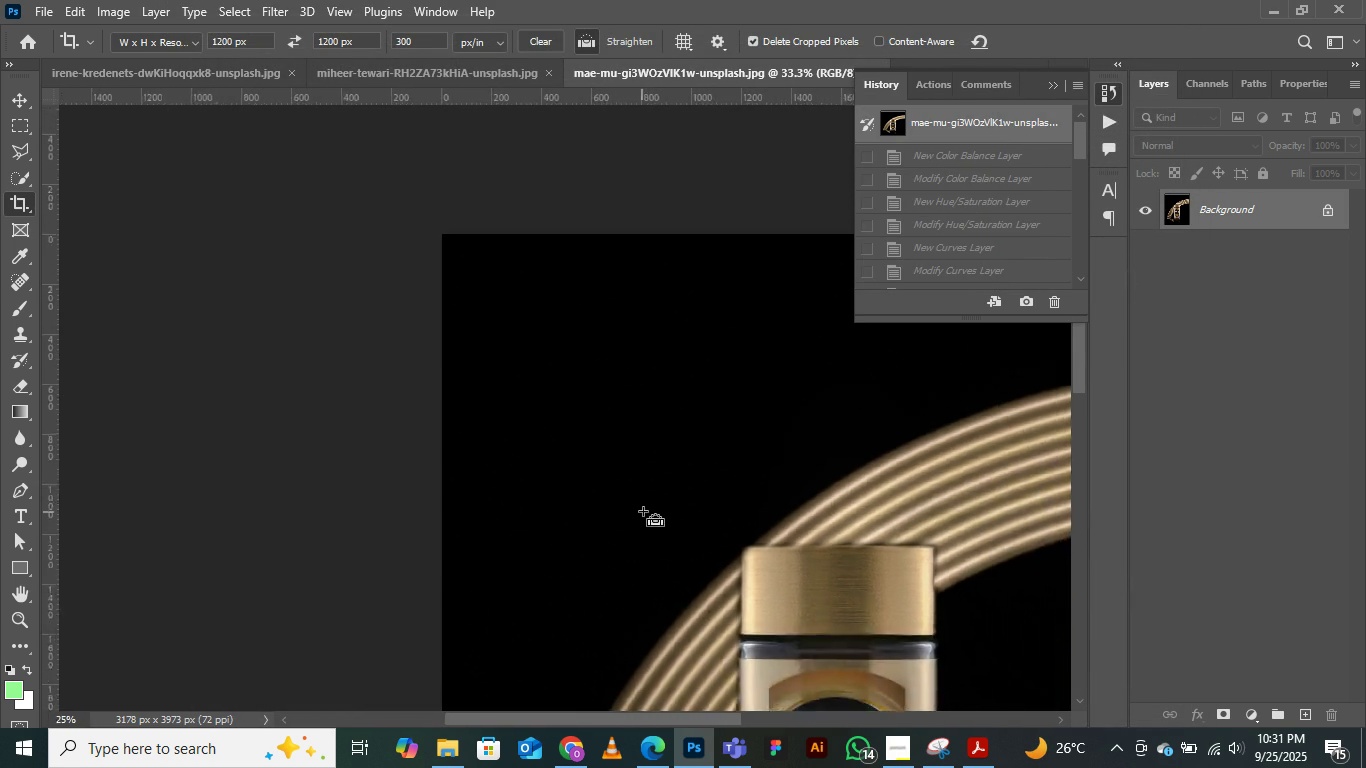 
key(Control+Minus)
 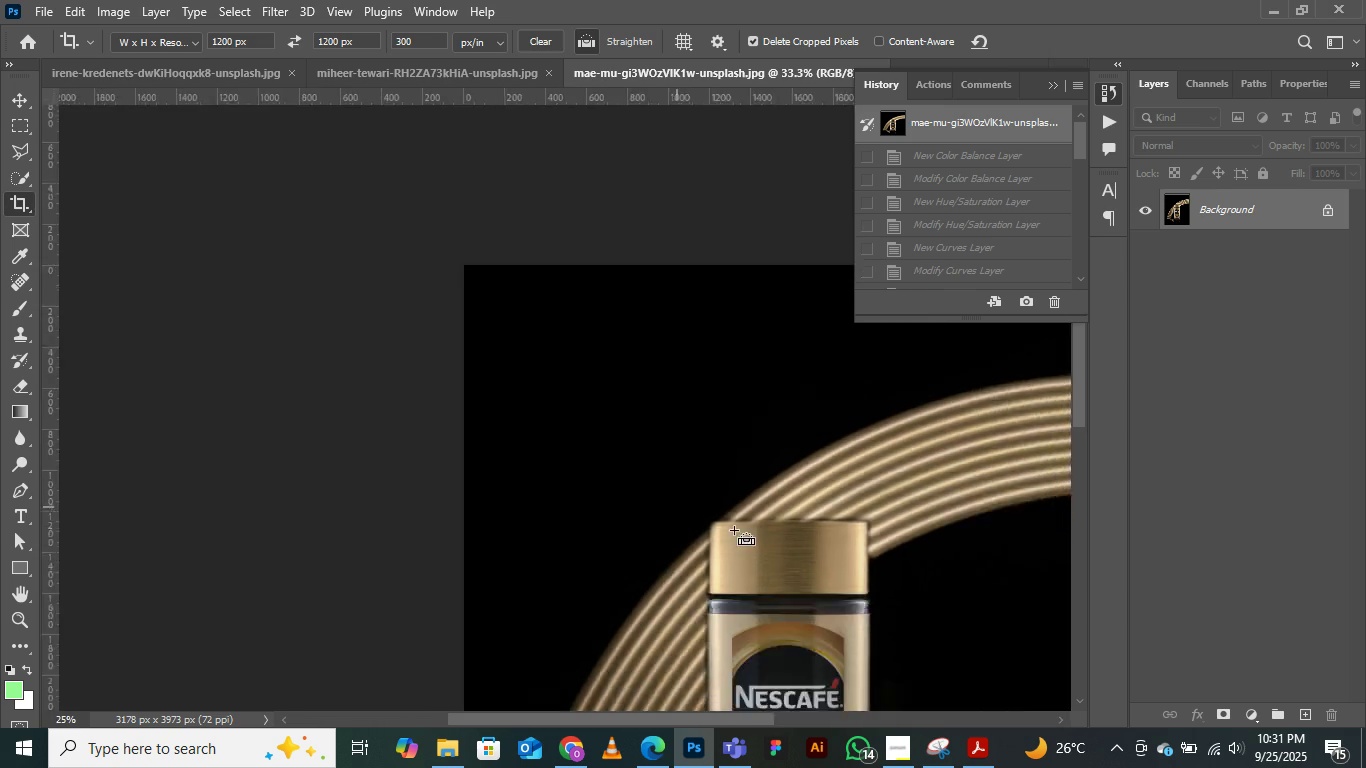 
key(Control+Minus)
 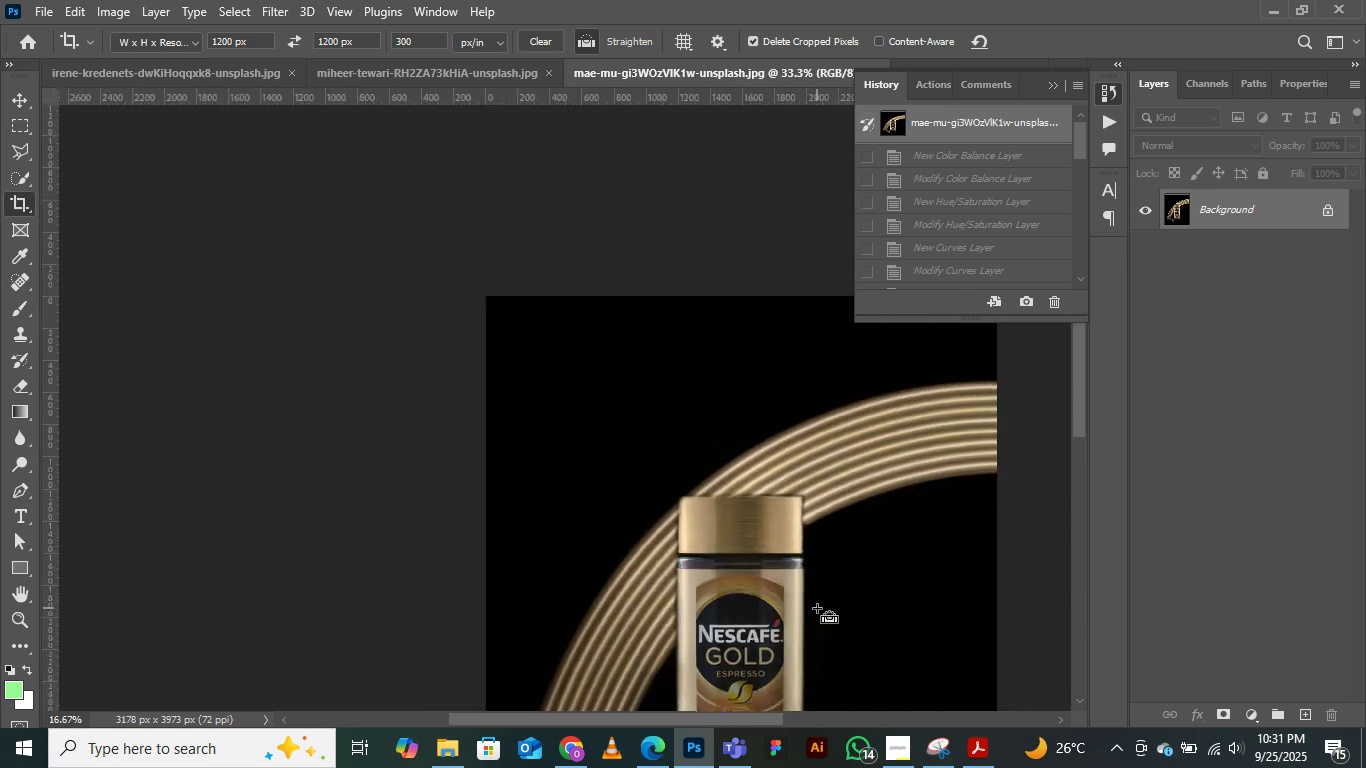 
key(Control+Minus)
 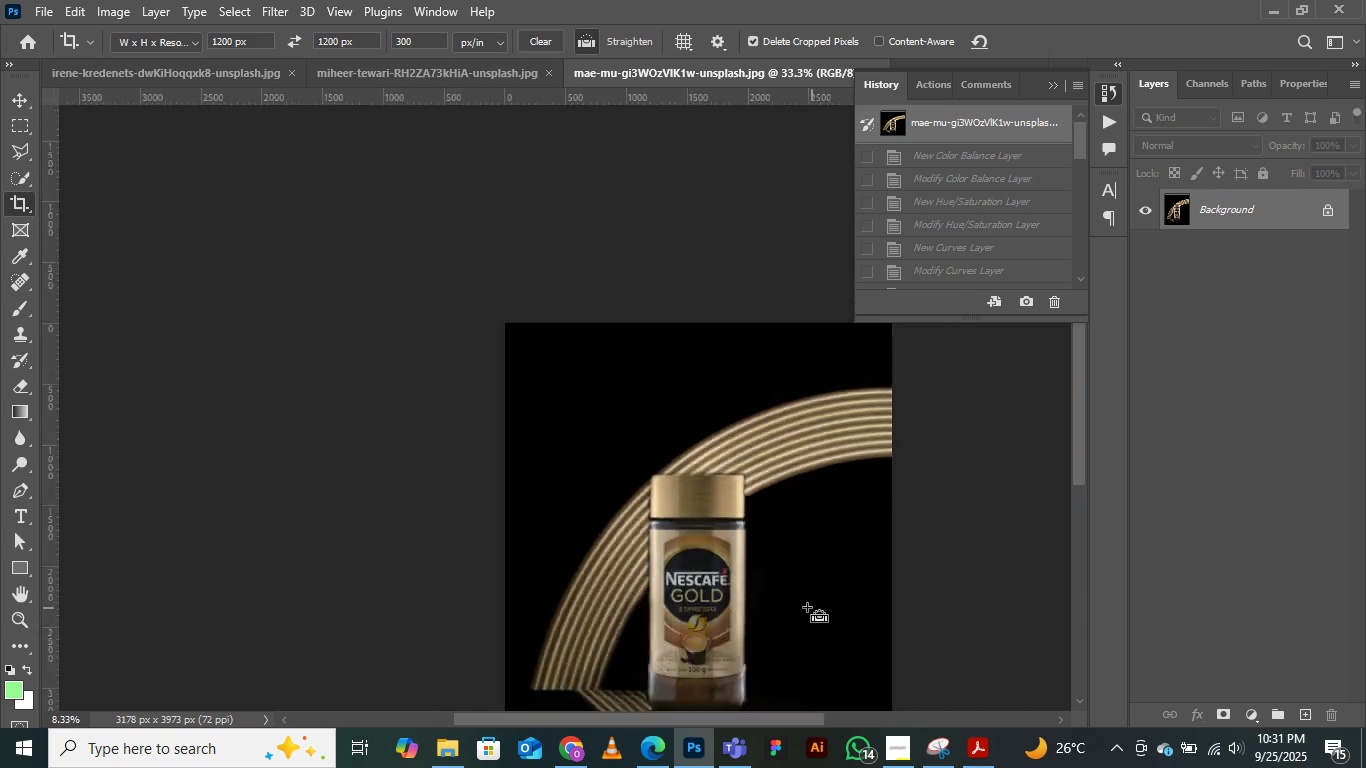 
key(Control+Minus)
 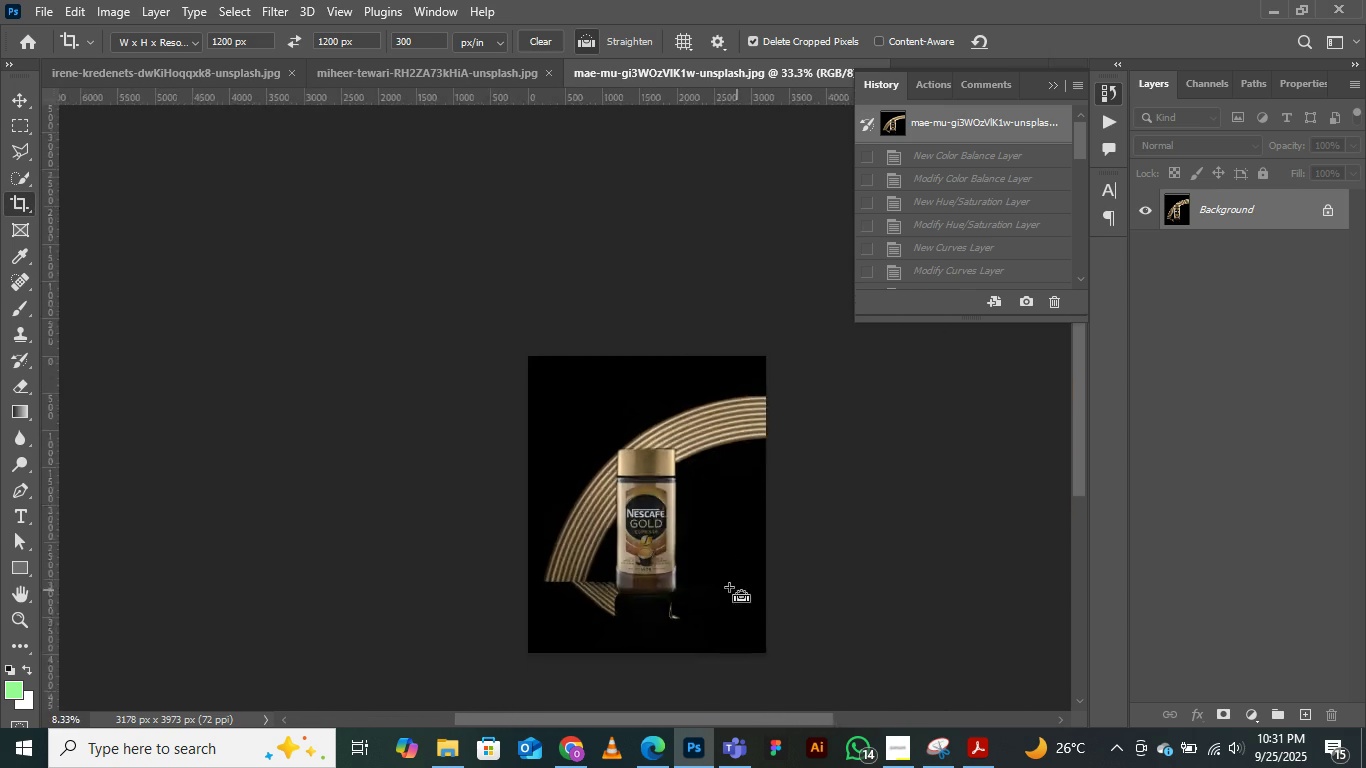 
key(Control+Equal)
 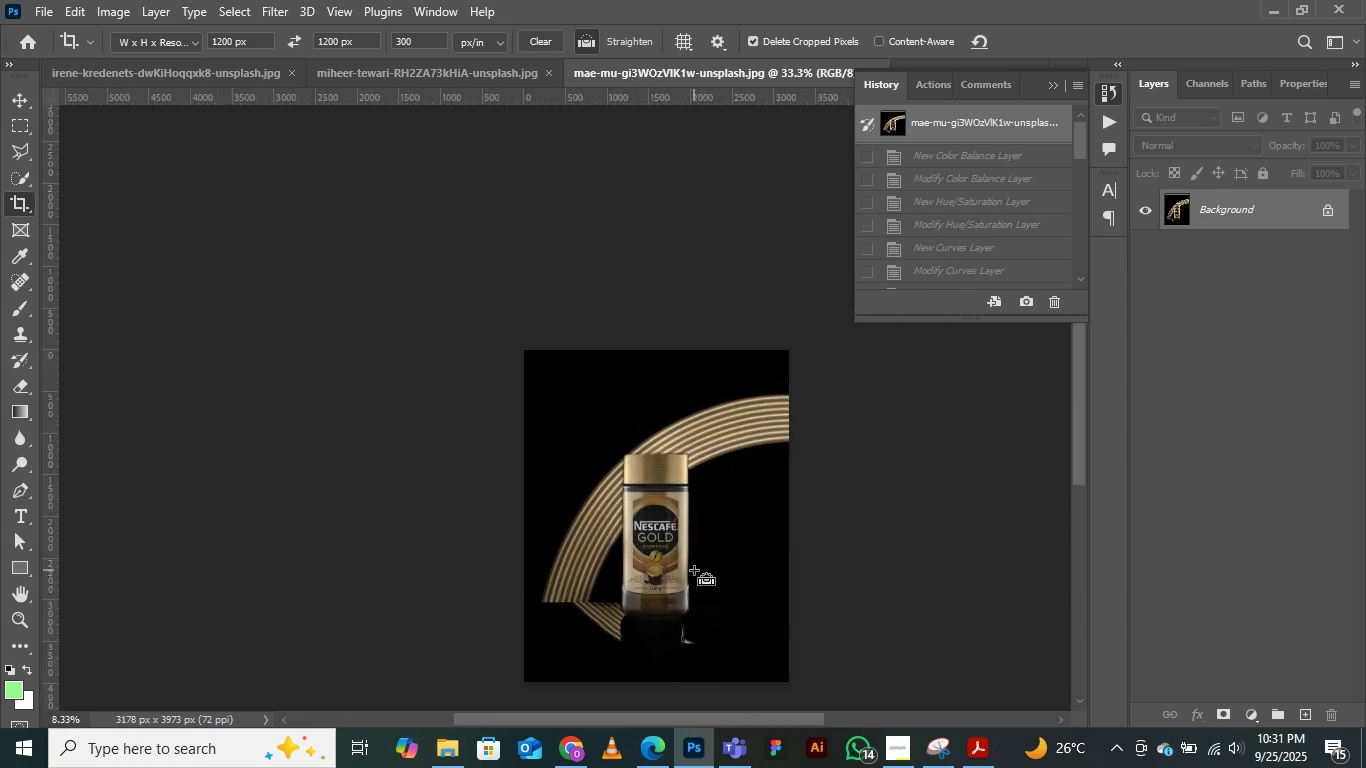 
key(Control+Equal)